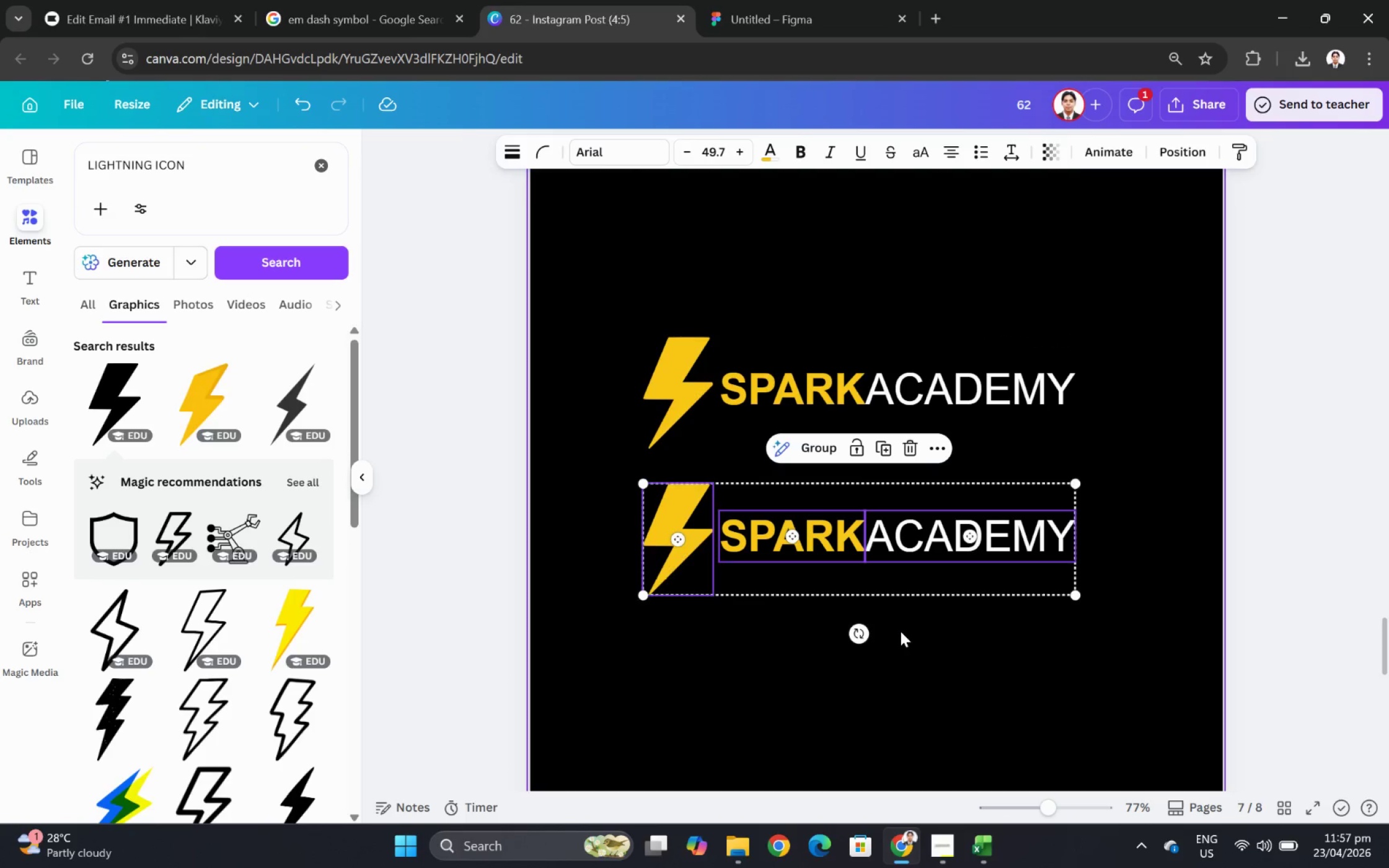 
left_click([900, 631])
 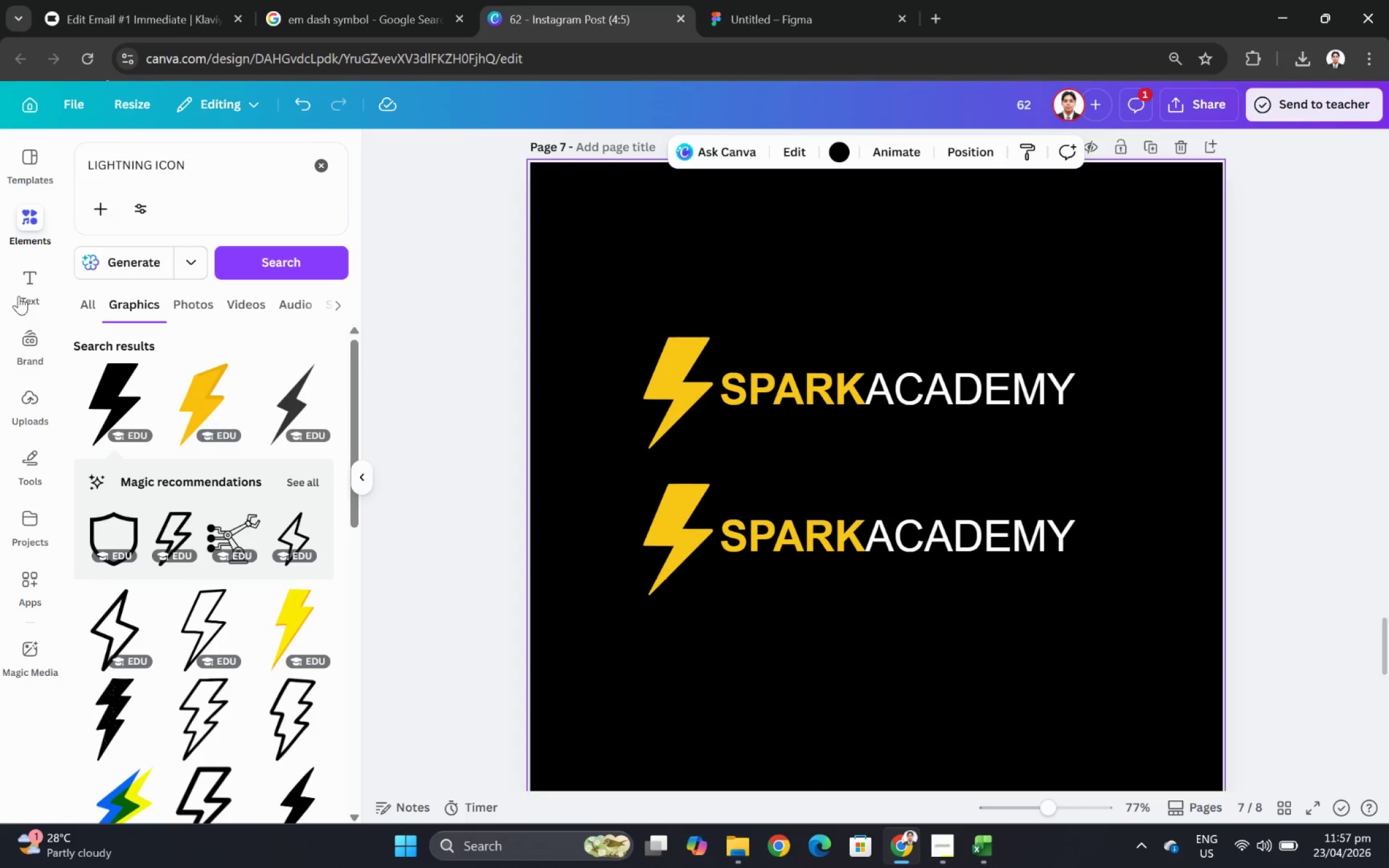 
left_click([27, 278])
 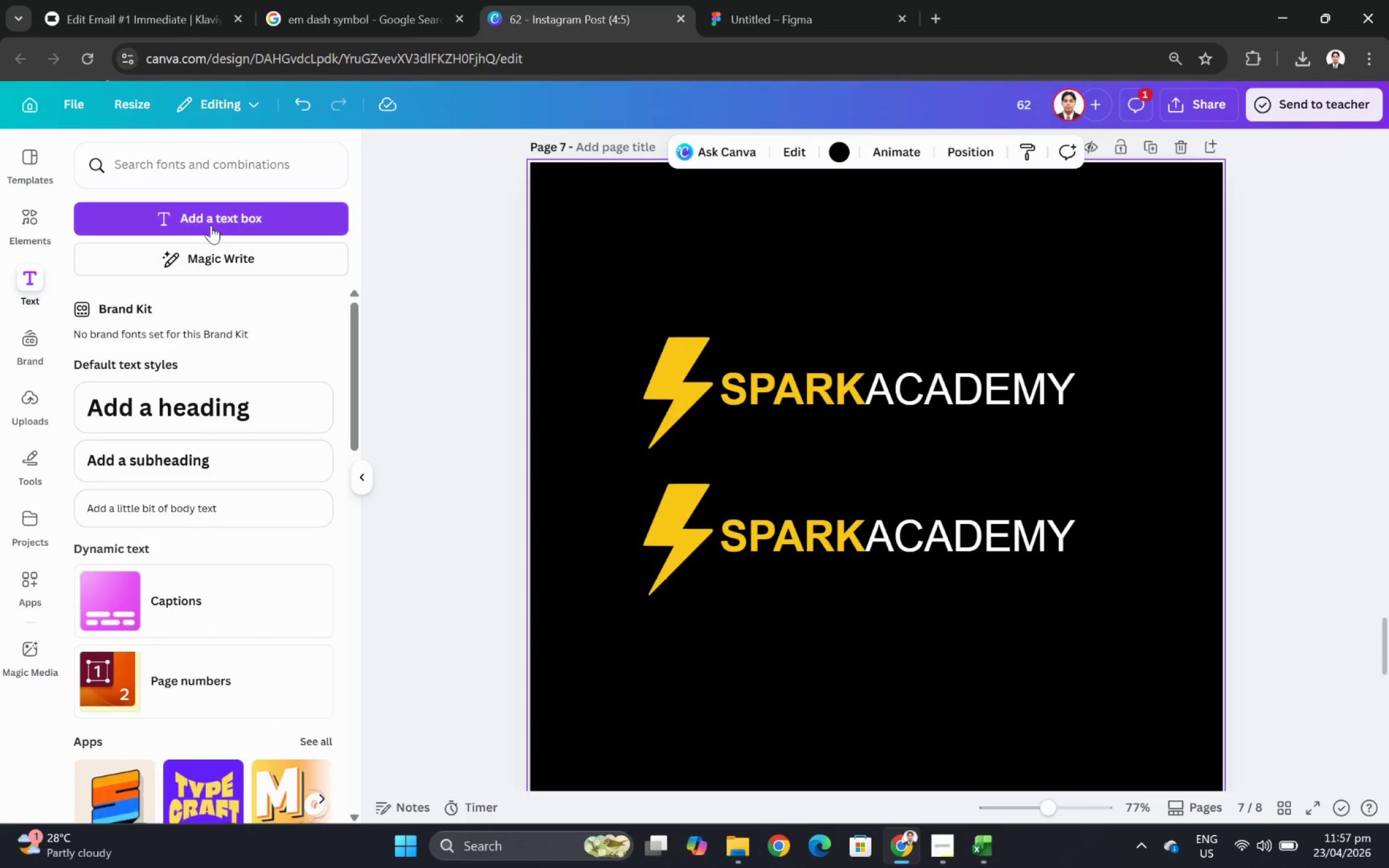 
left_click([969, 518])
 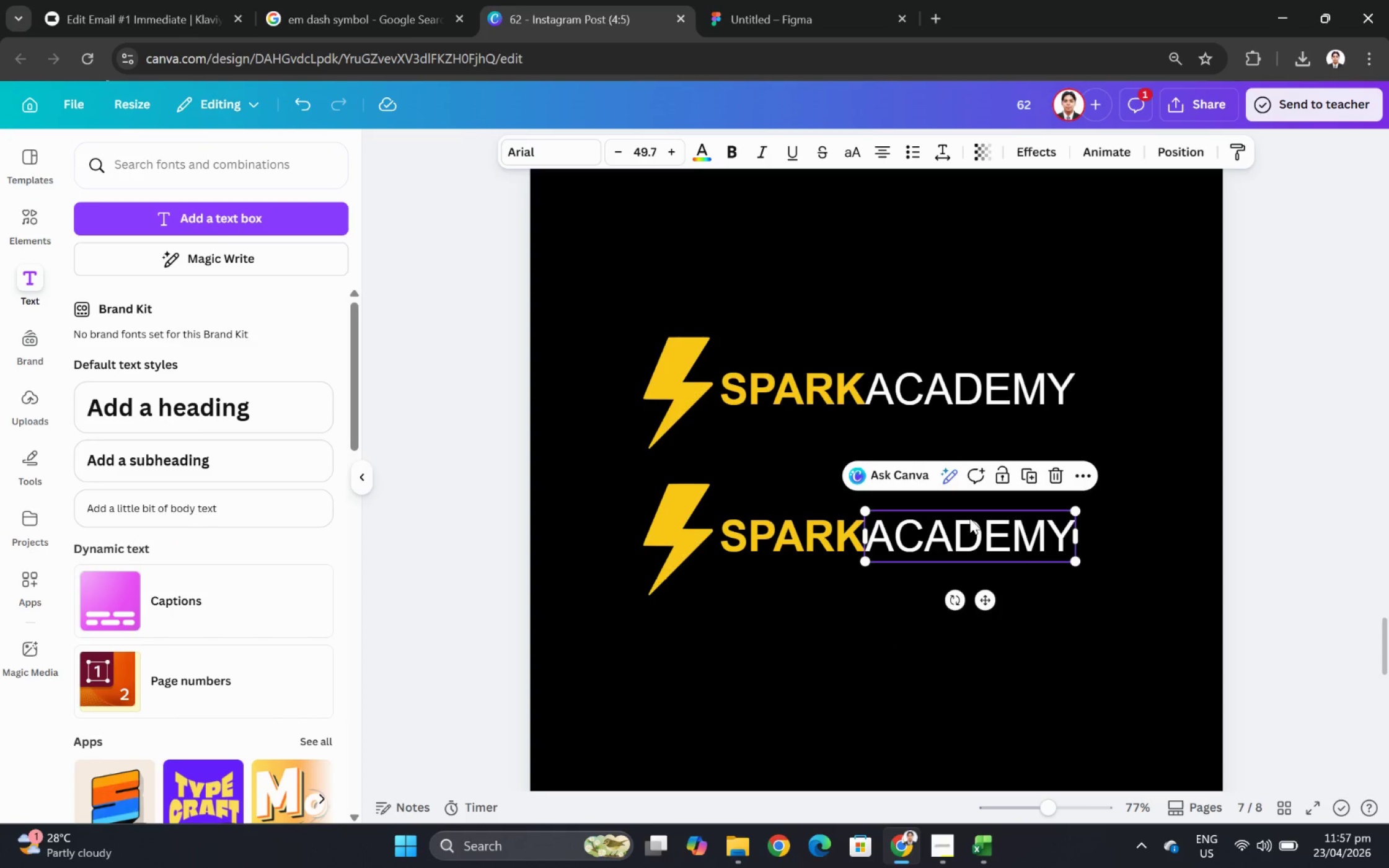 
key(Control+C)
 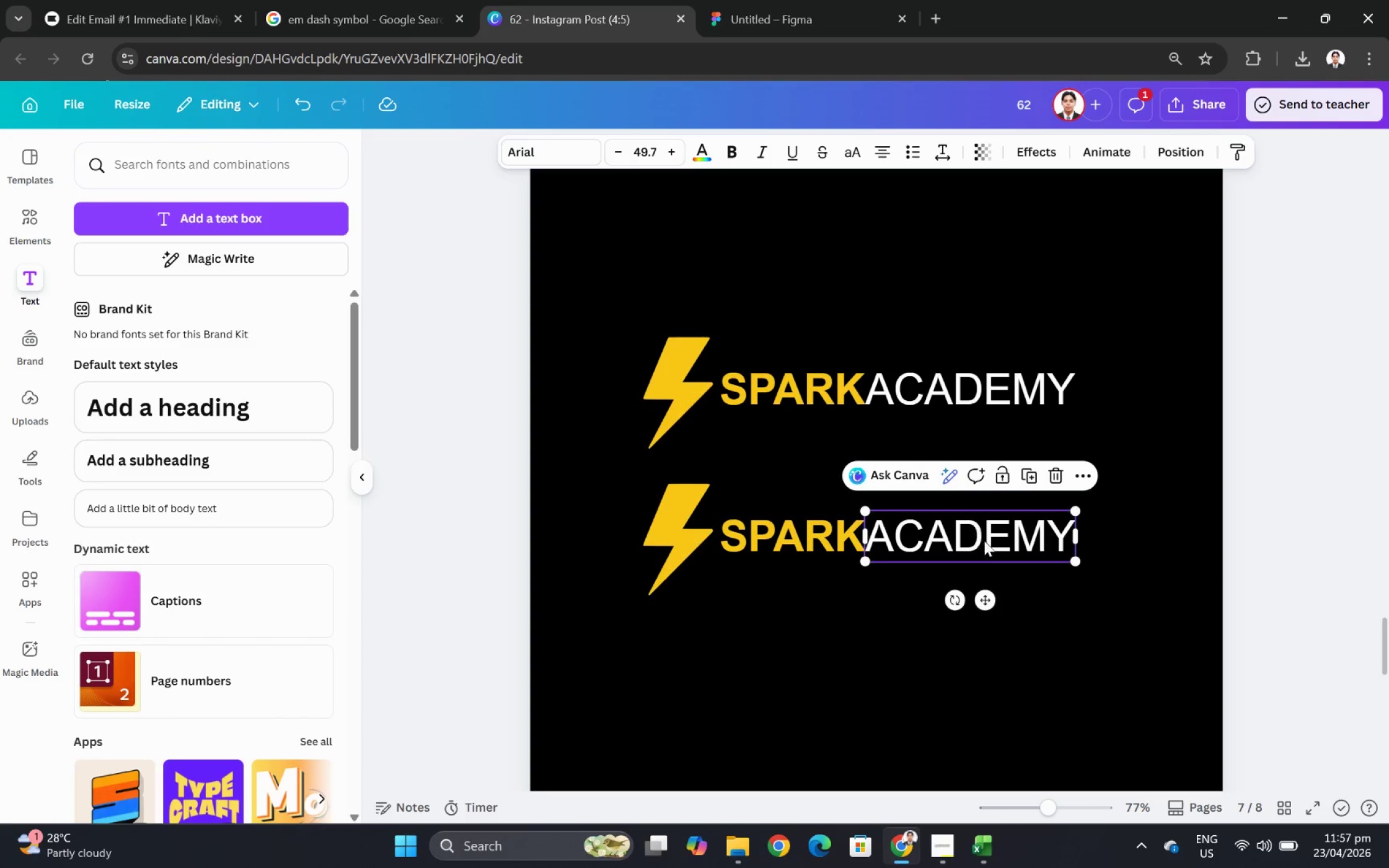 
key(Control+V)
 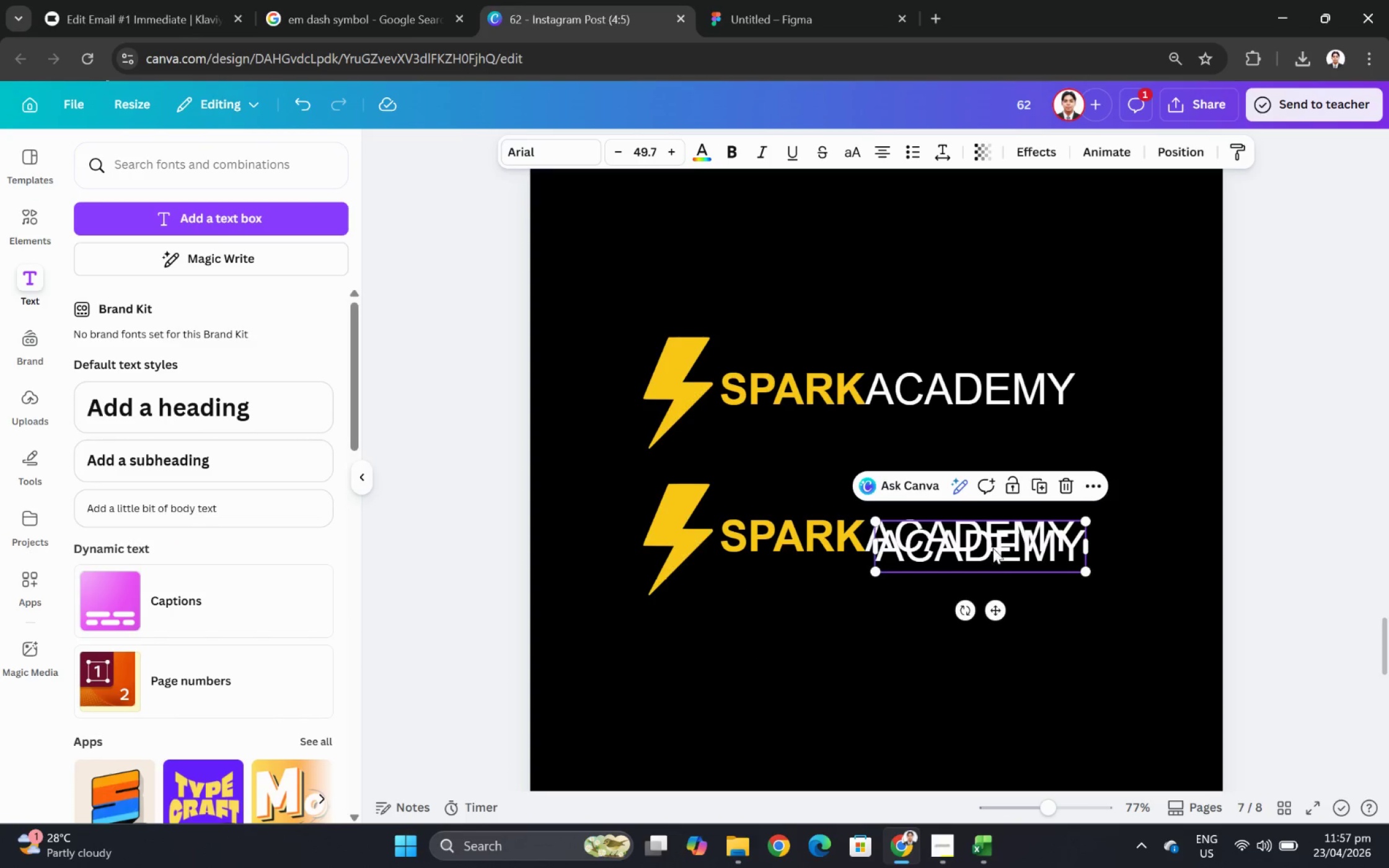 
left_click_drag(start_coordinate=[992, 548], to_coordinate=[839, 585])
 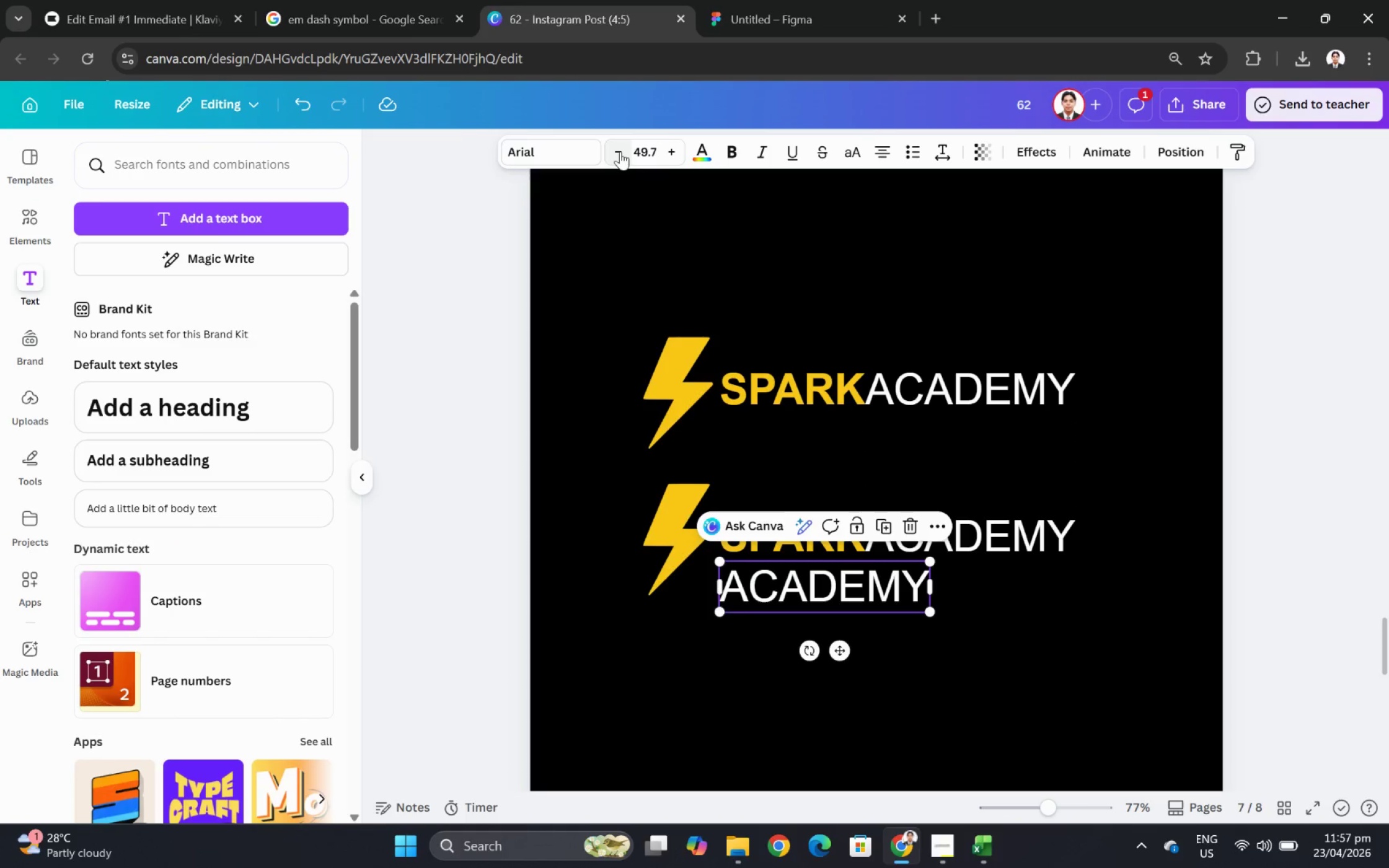 
left_click([643, 146])
 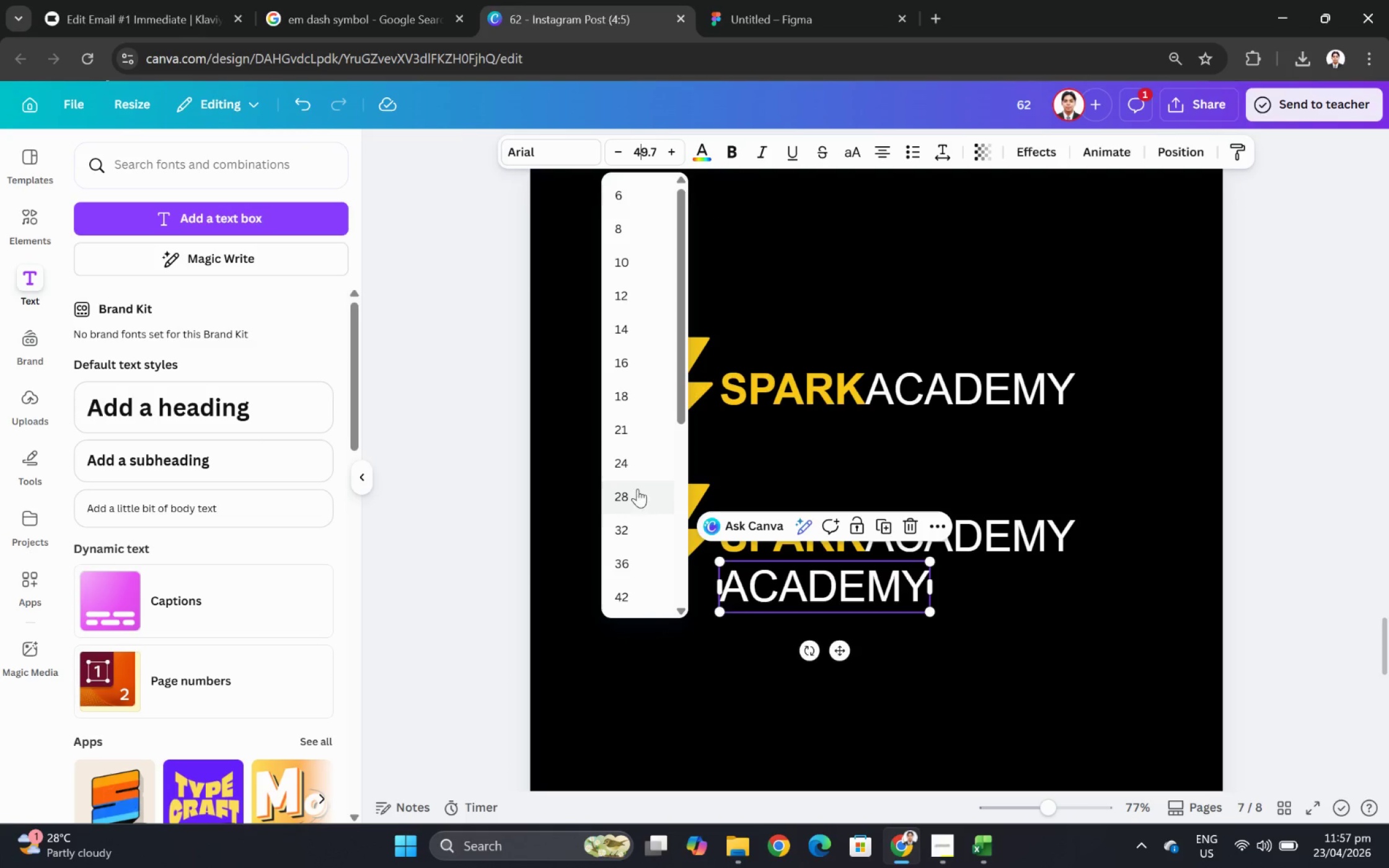 
left_click([635, 466])
 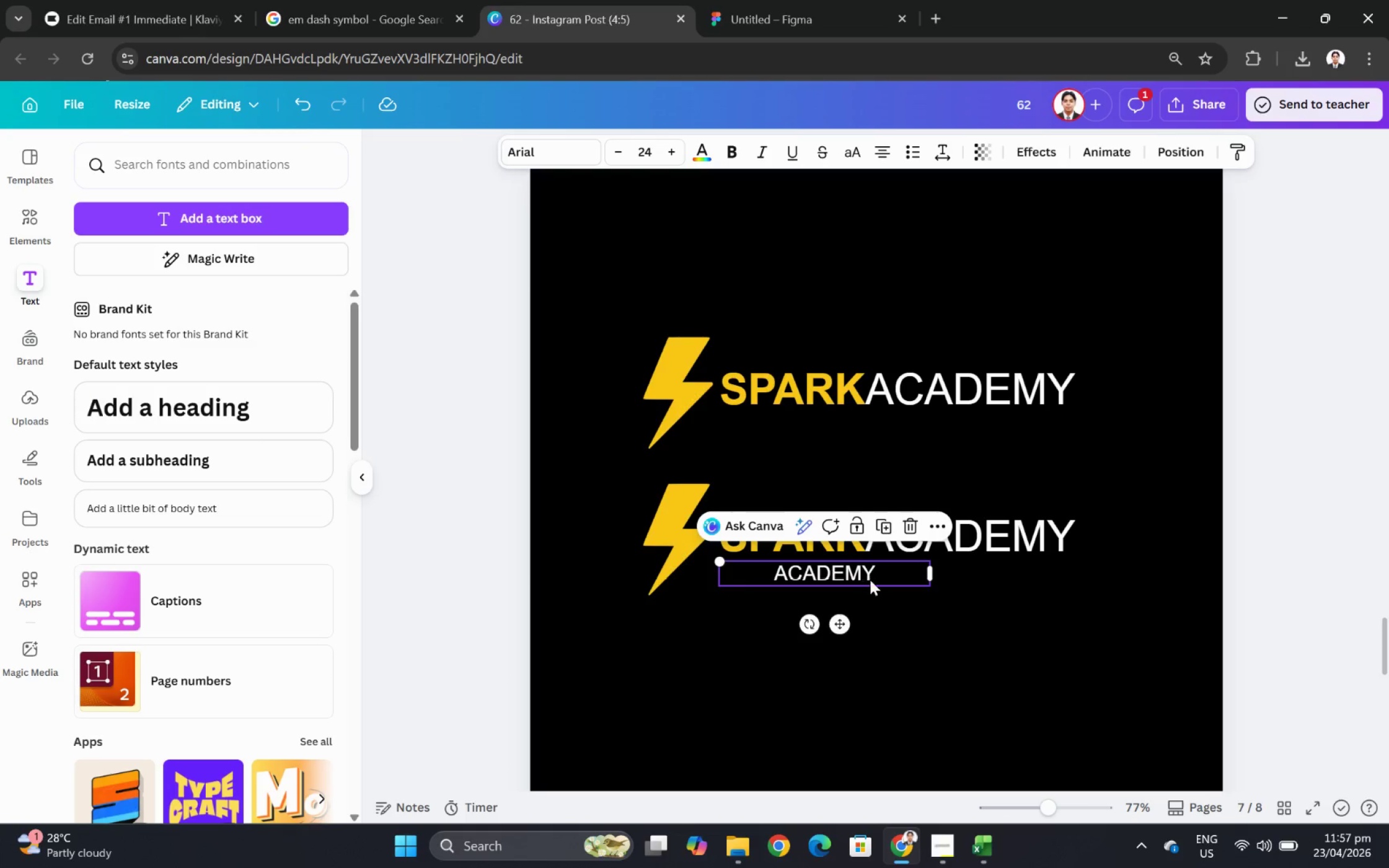 
left_click([860, 573])
 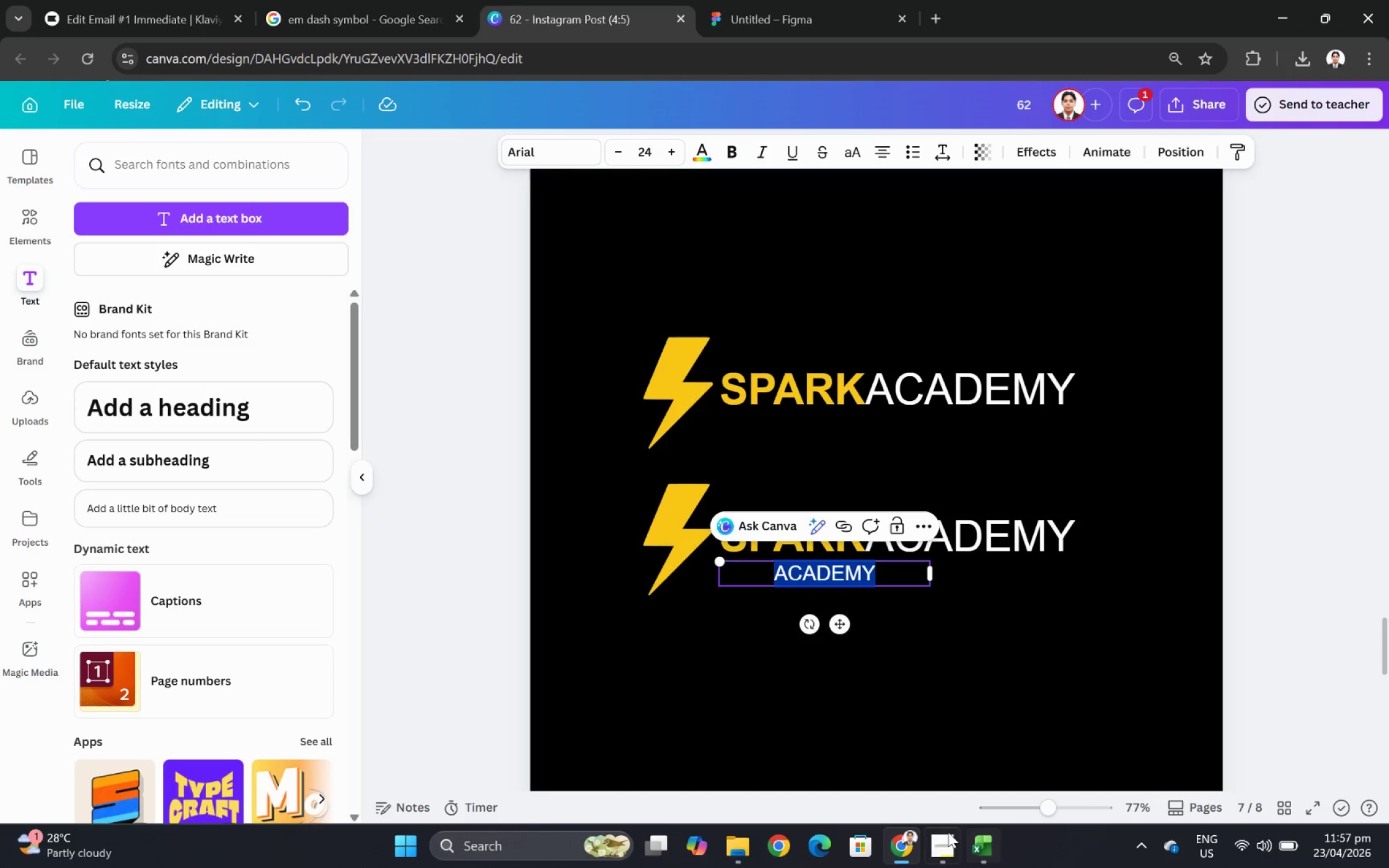 
left_click([935, 833])